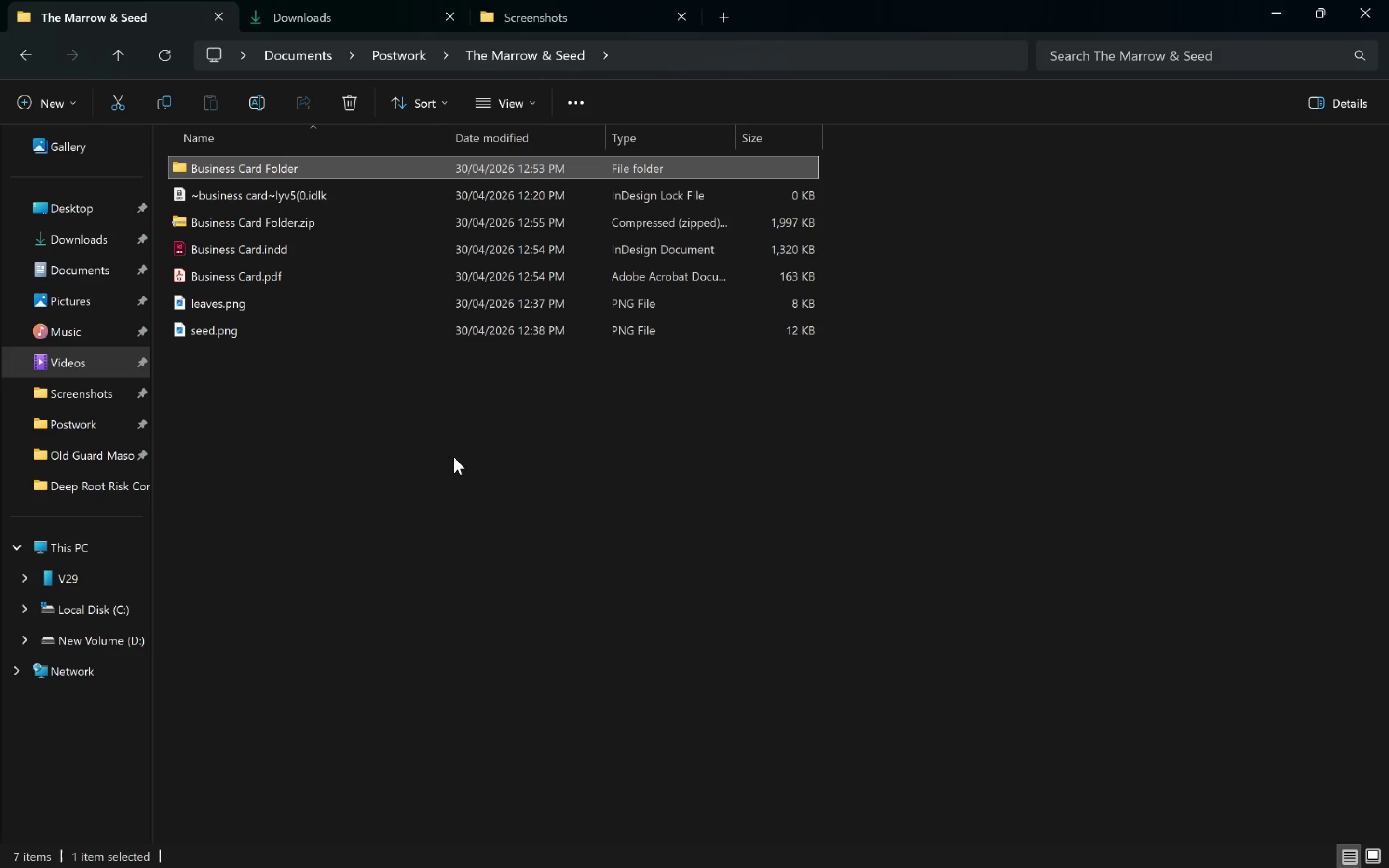 
left_click([310, 397])
 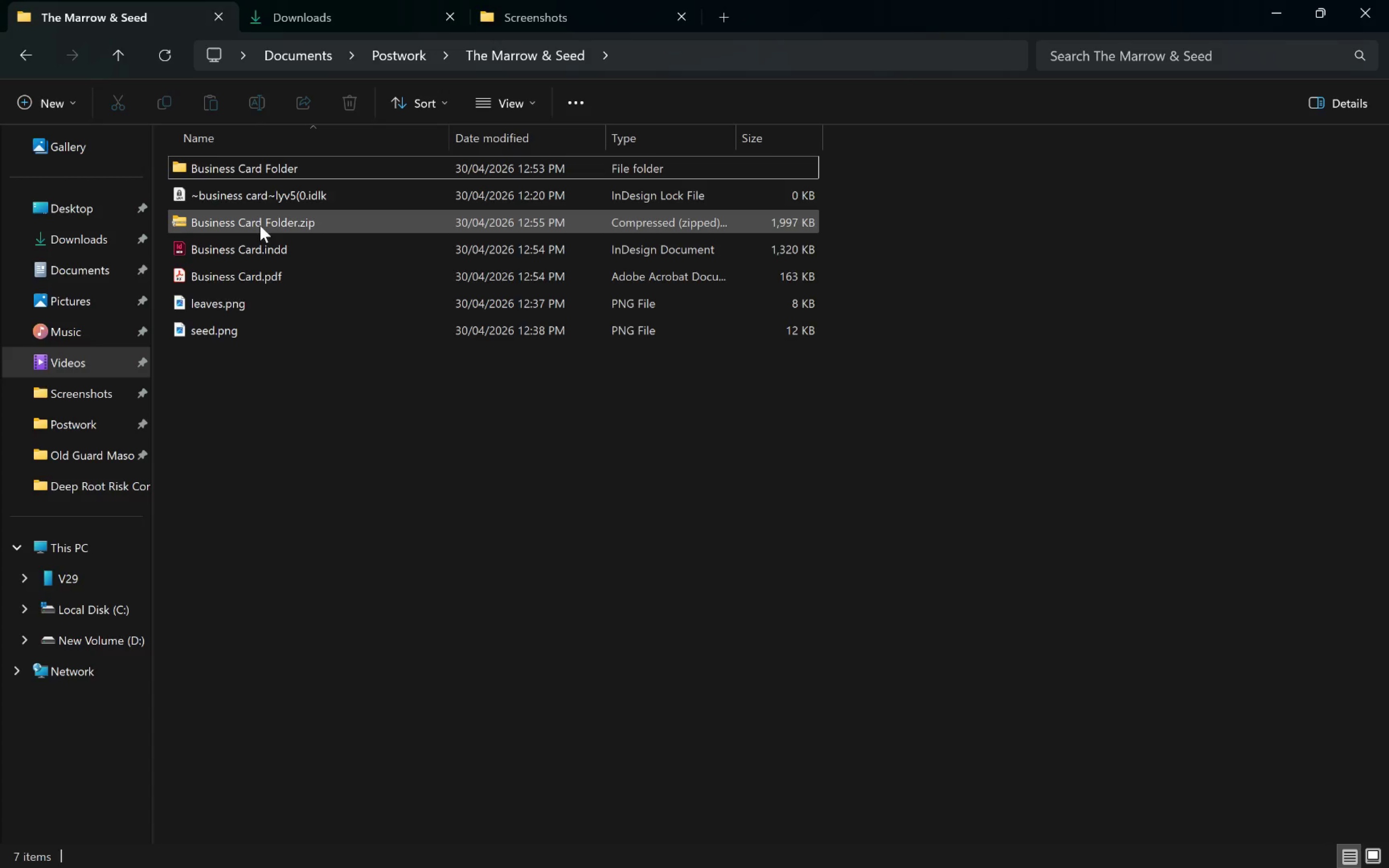 